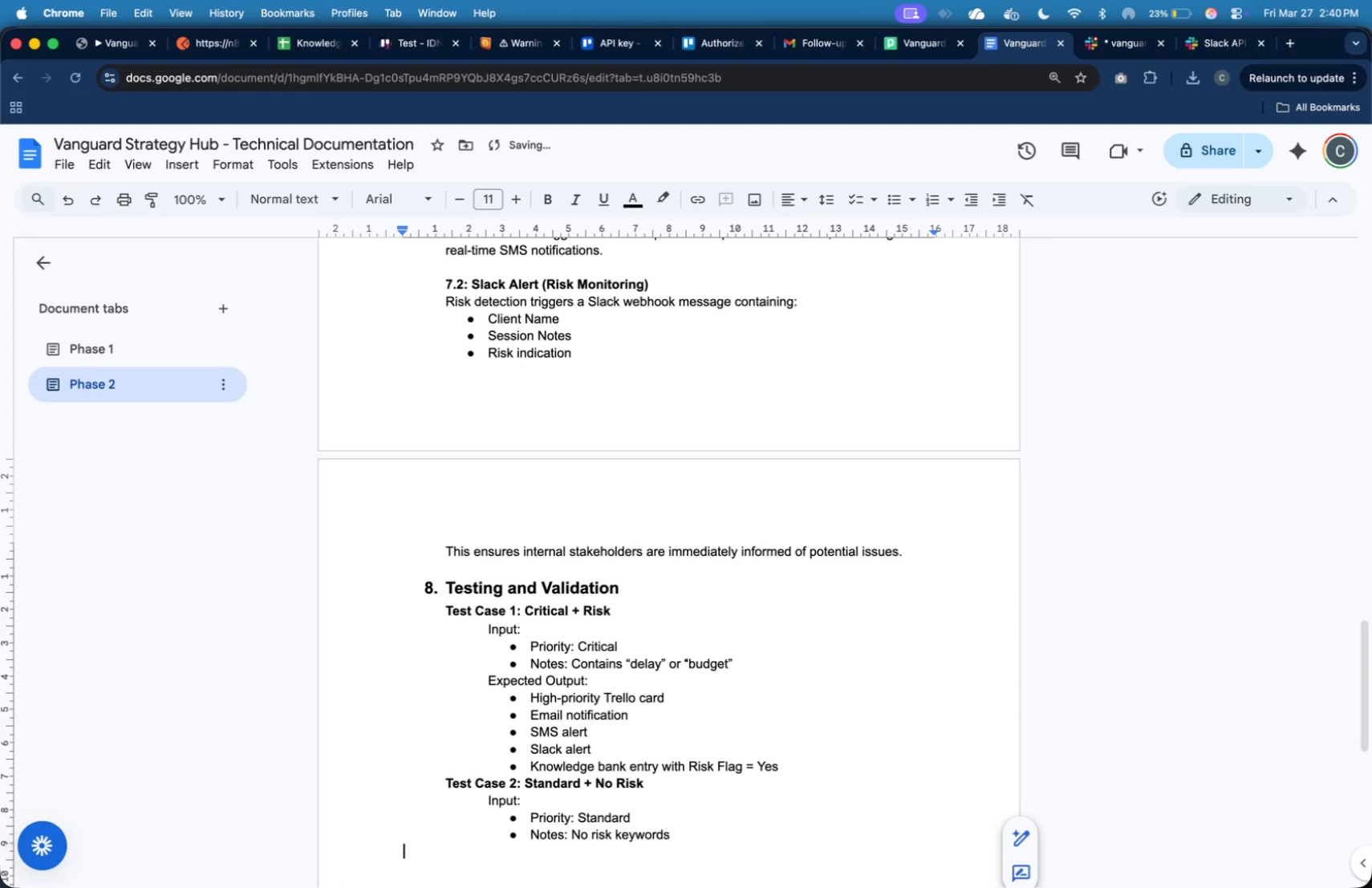 
key(Enter)
 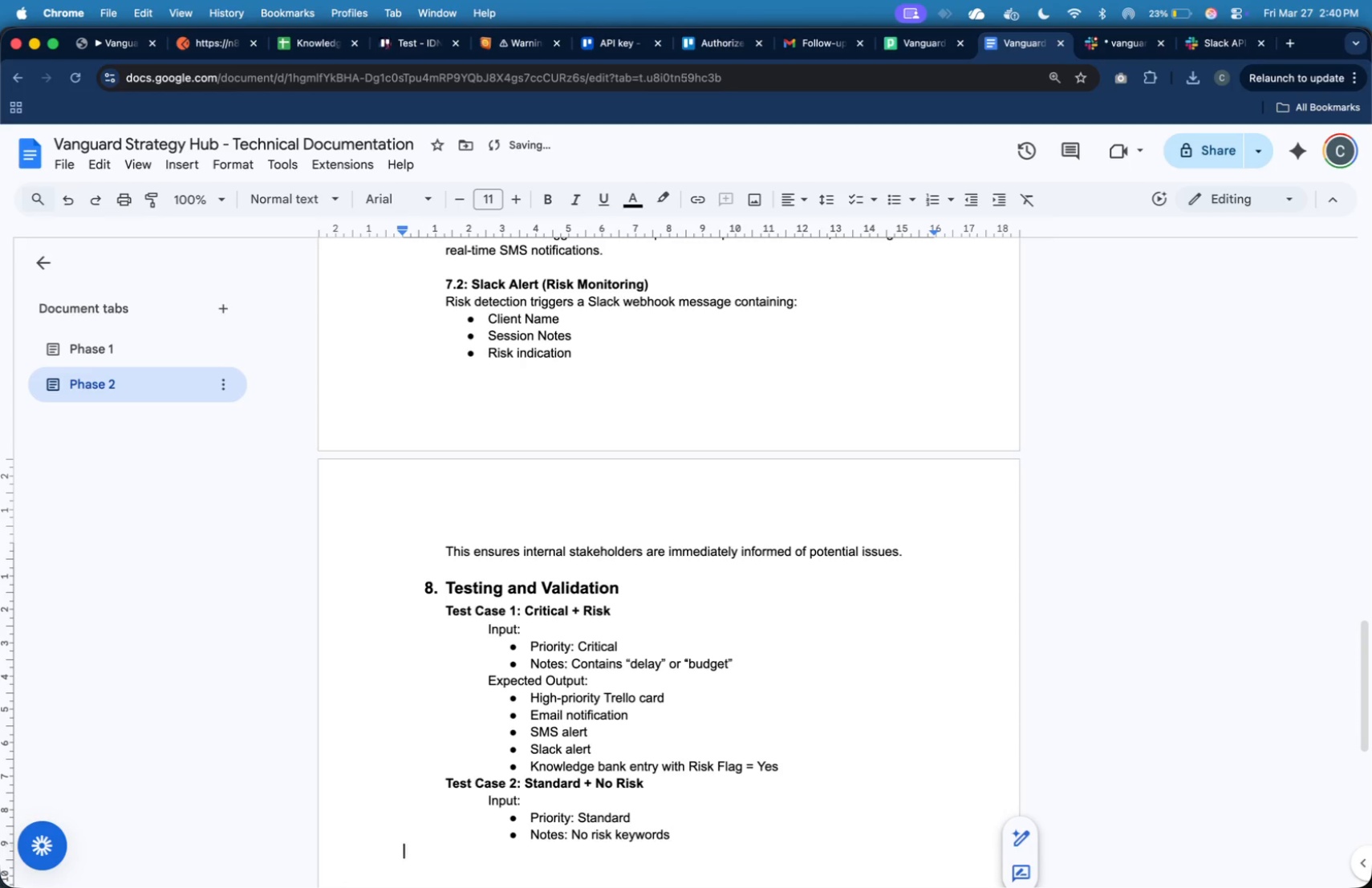 
key(Tab)
key(Tab)
type(Output:)
 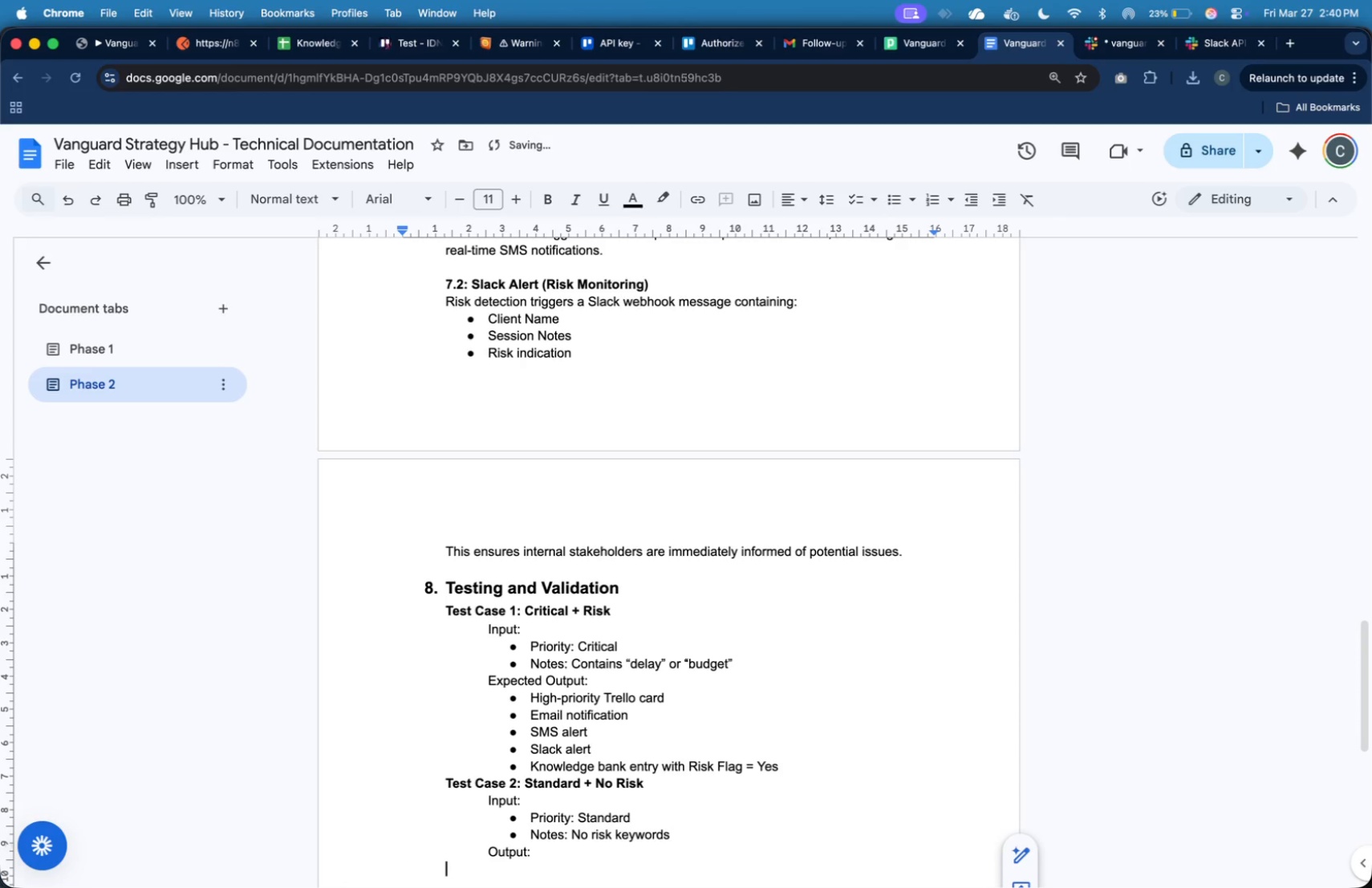 
 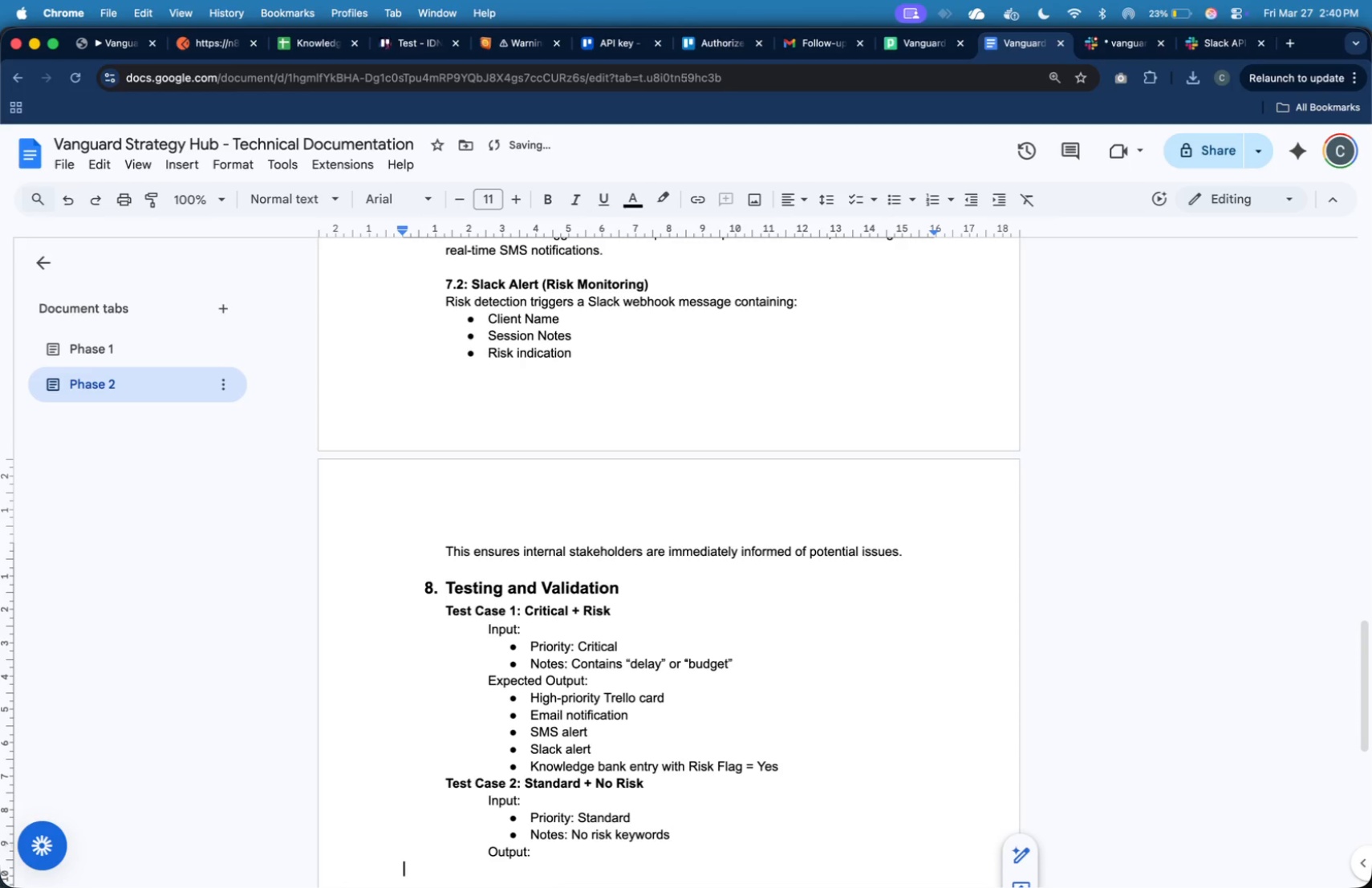 
key(Enter)
 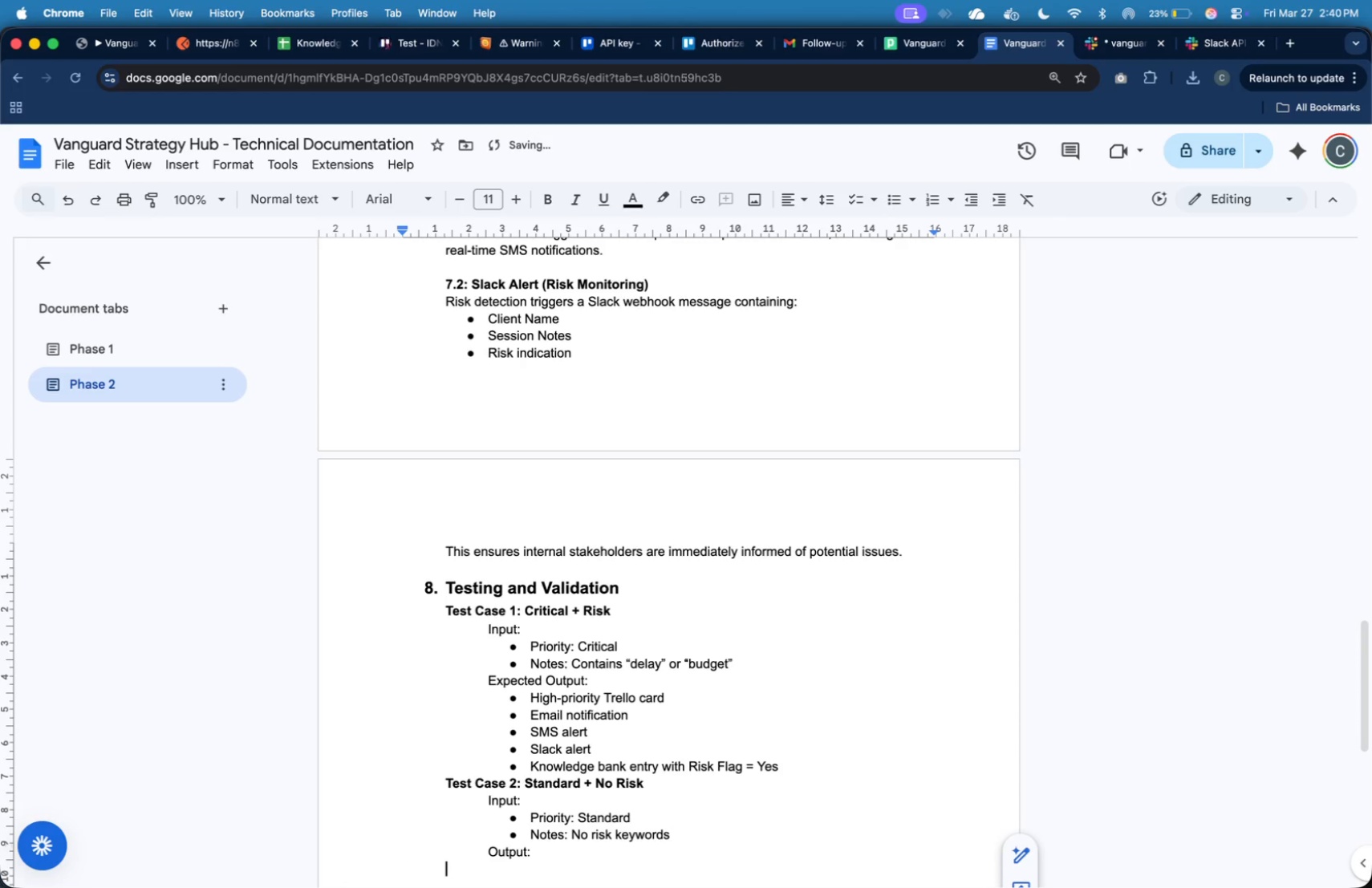 
key(Tab)
 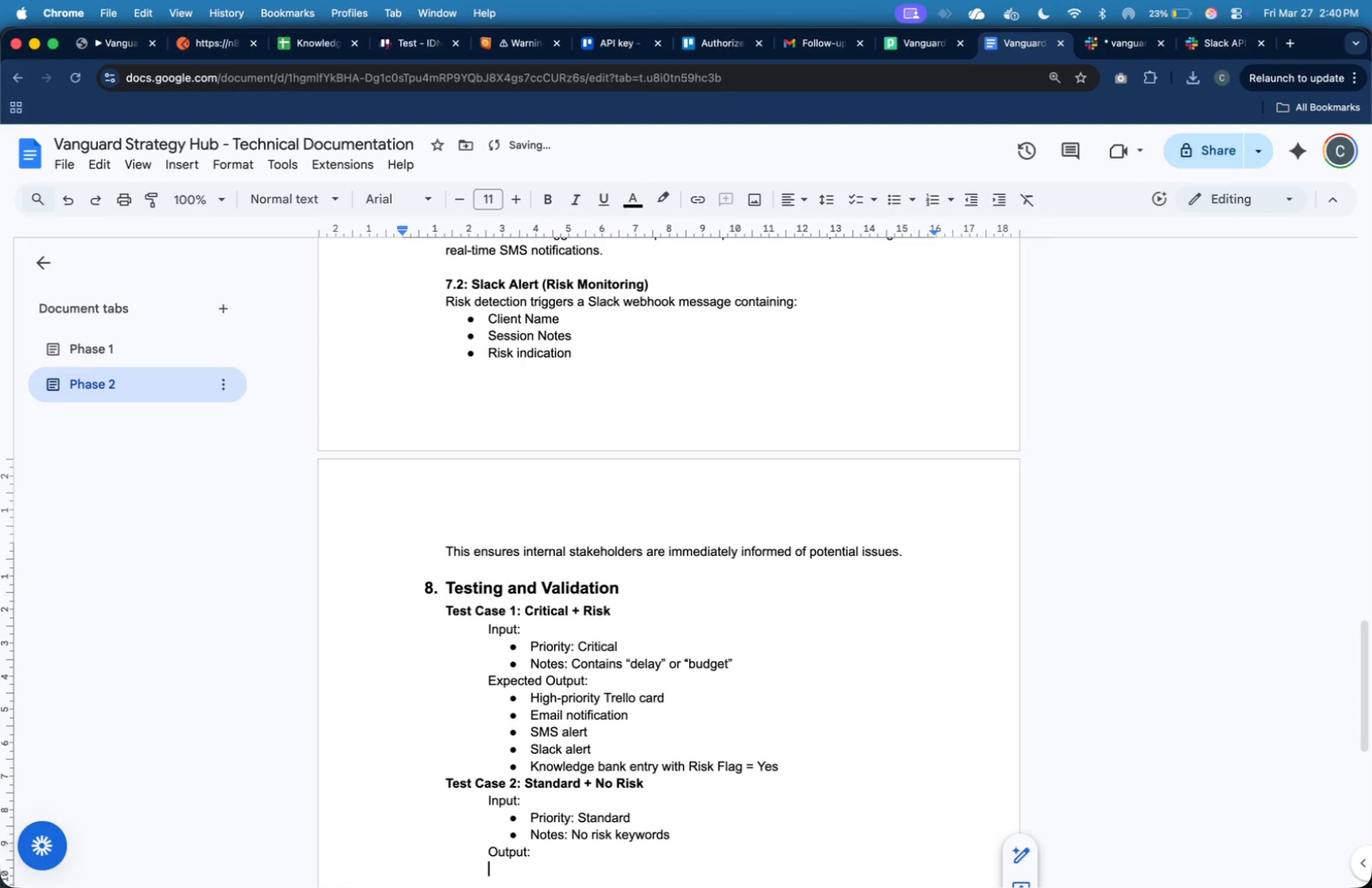 
key(Tab)
 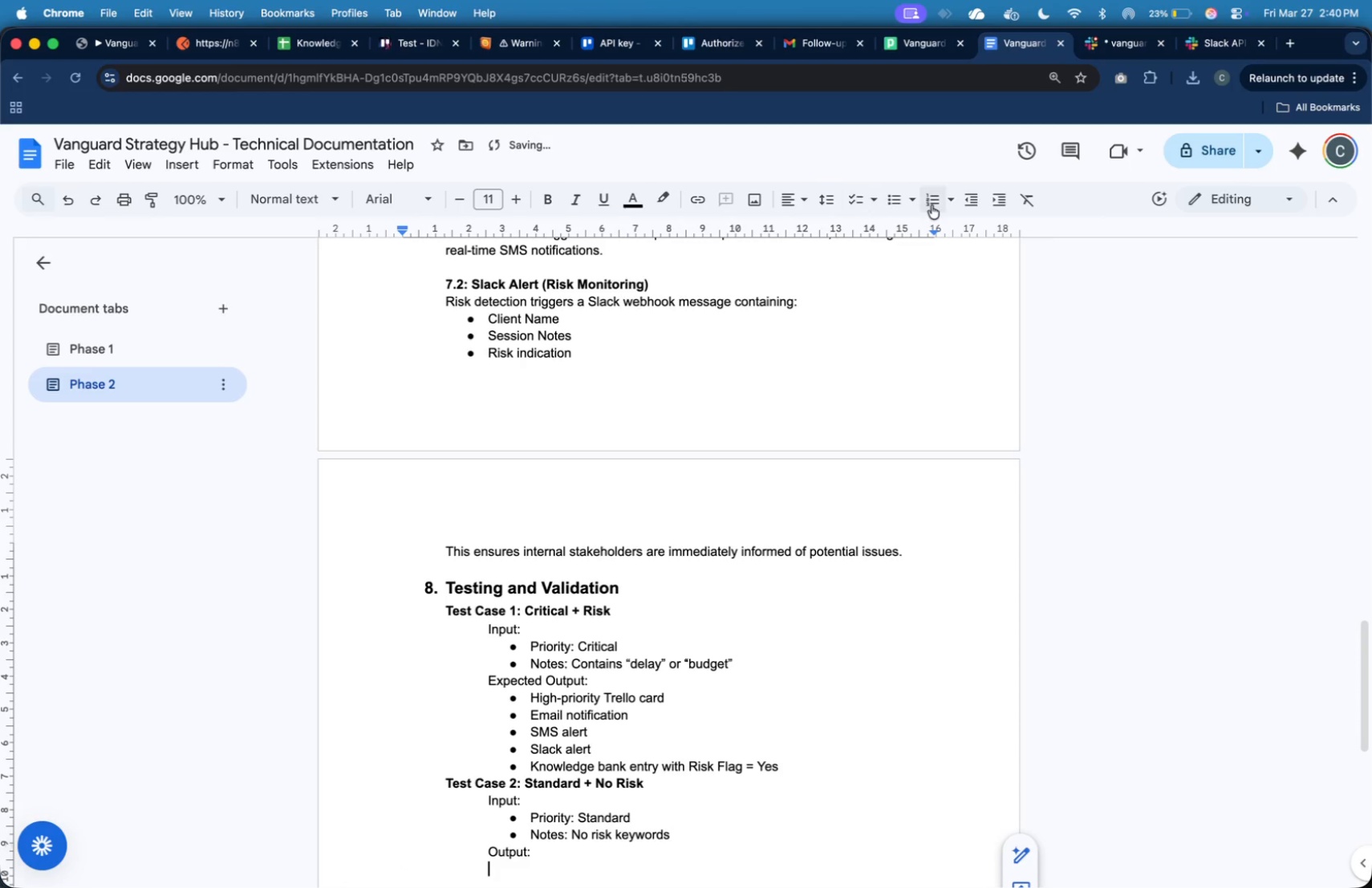 
left_click([891, 205])
 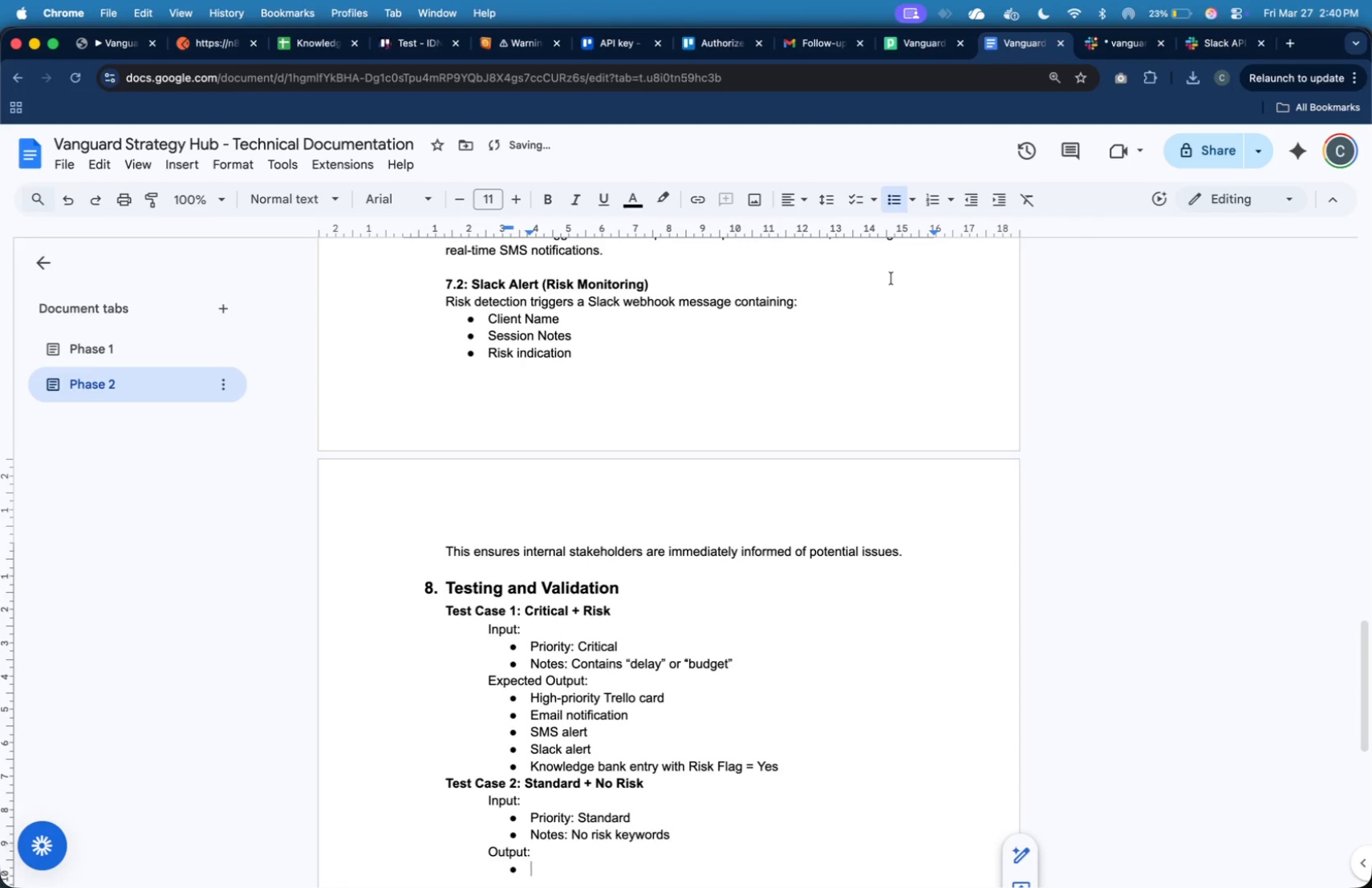 
type(Stana)
key(Backspace)
type(dard Trello card)
 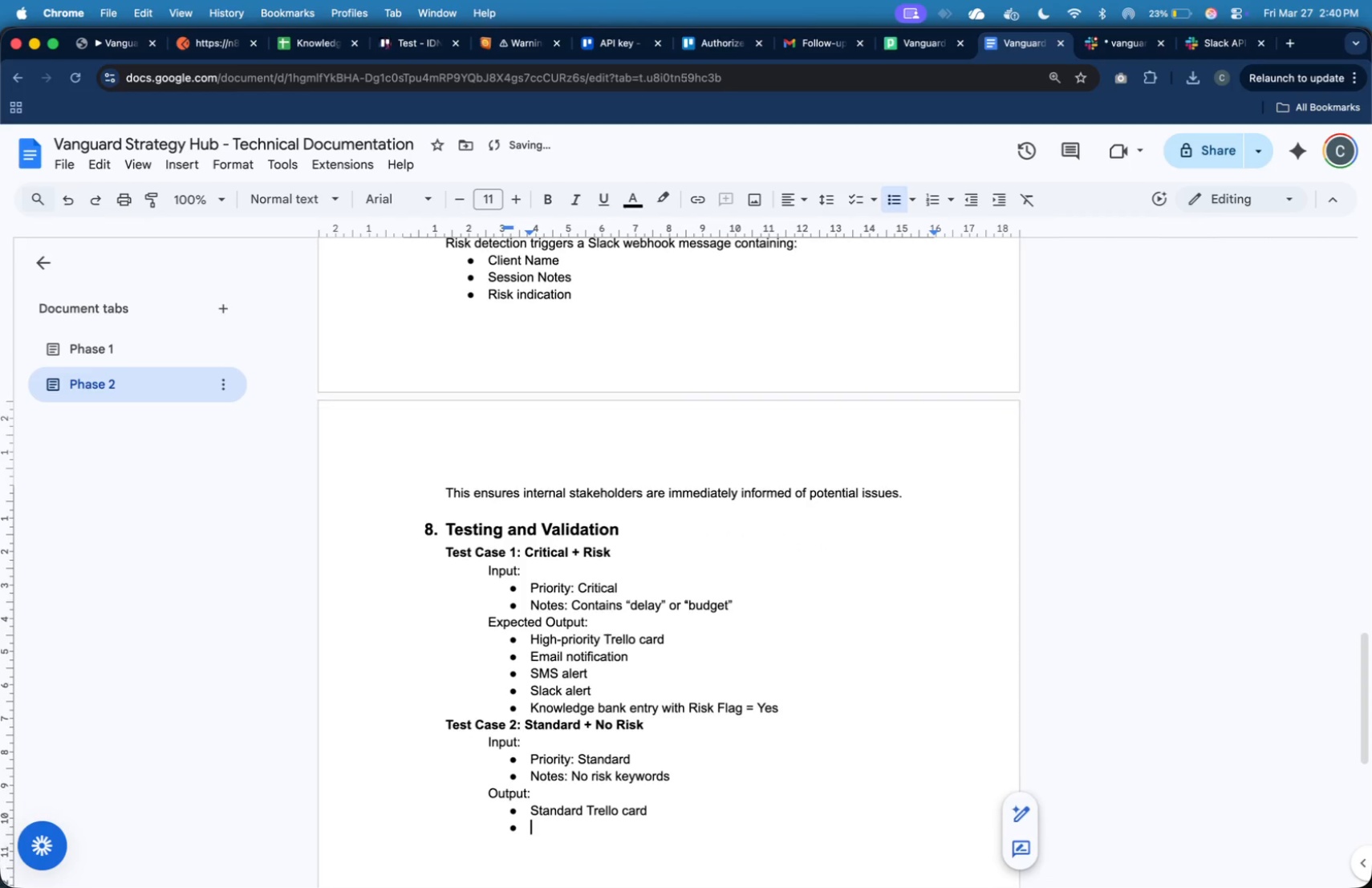 
 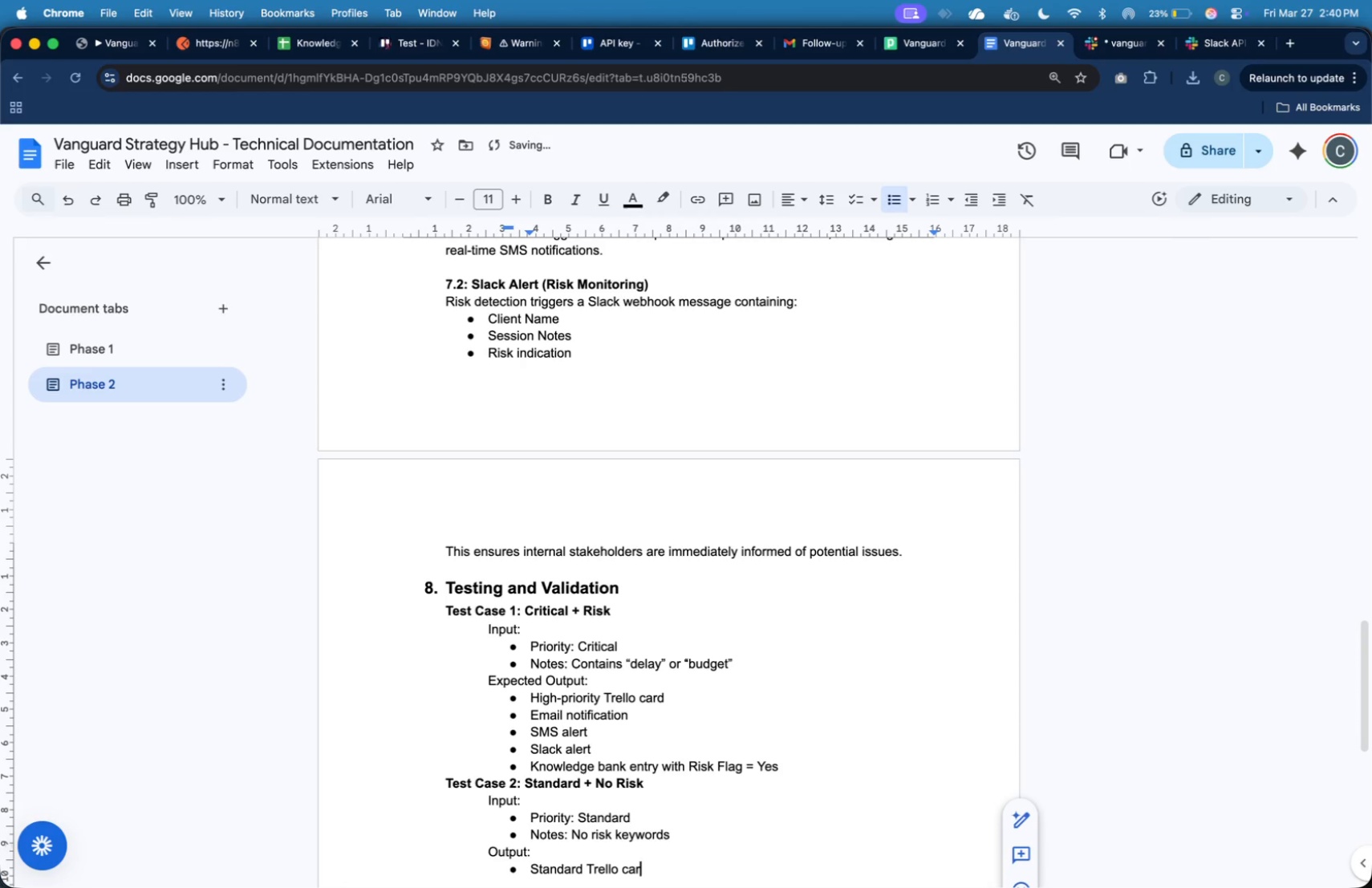 
key(Enter)
 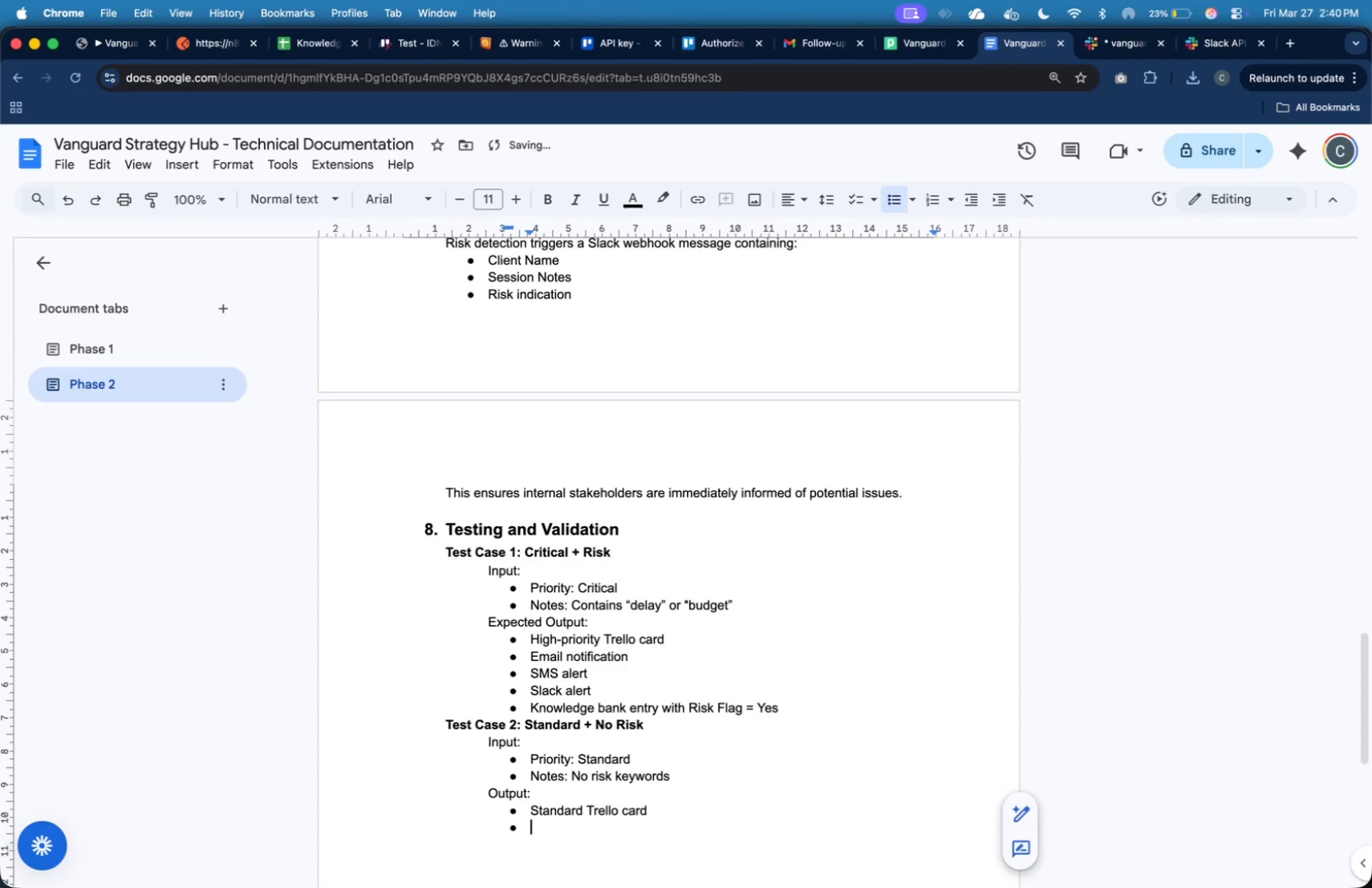 
type(Email notification)
 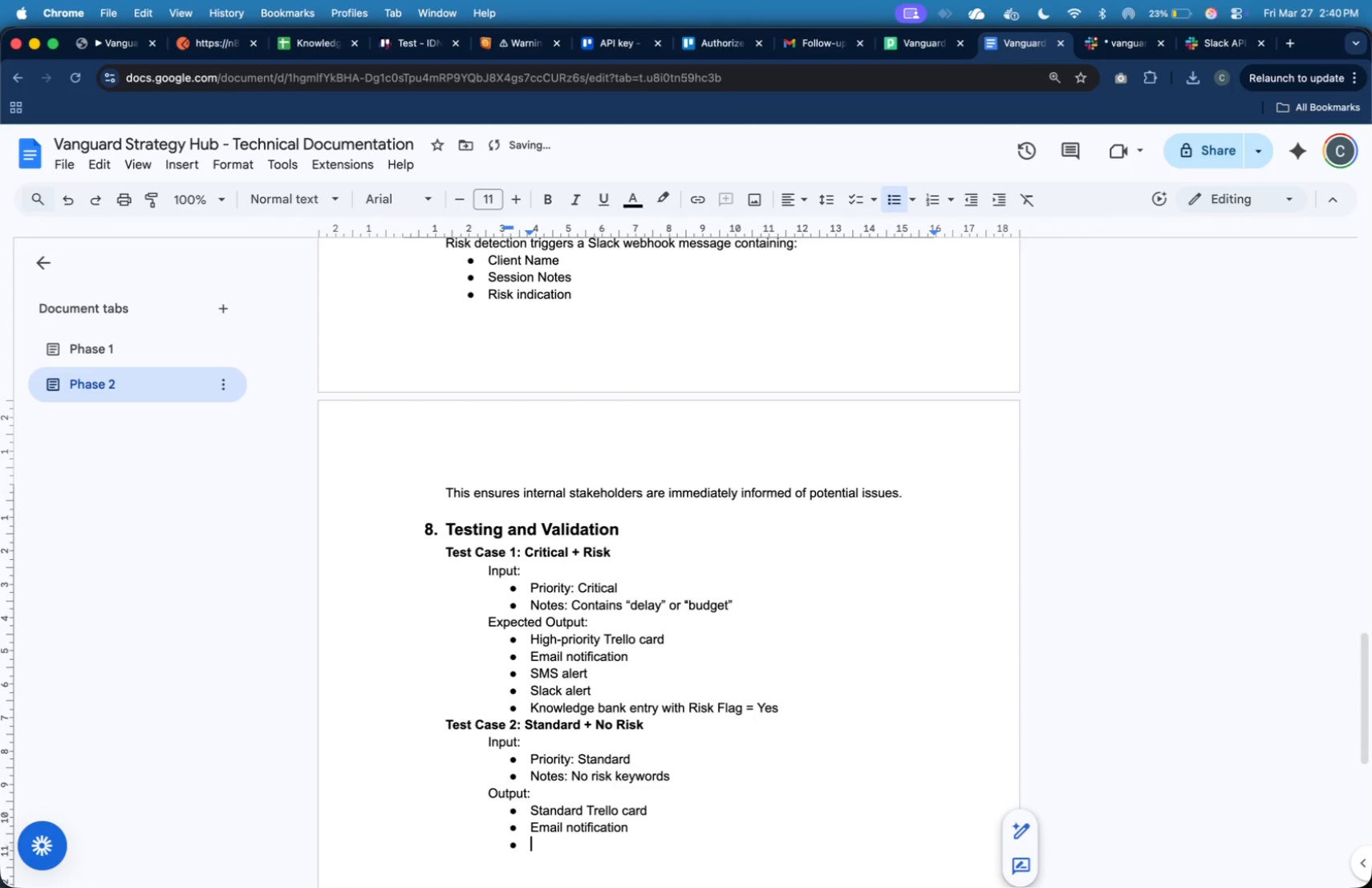 
key(Enter)
 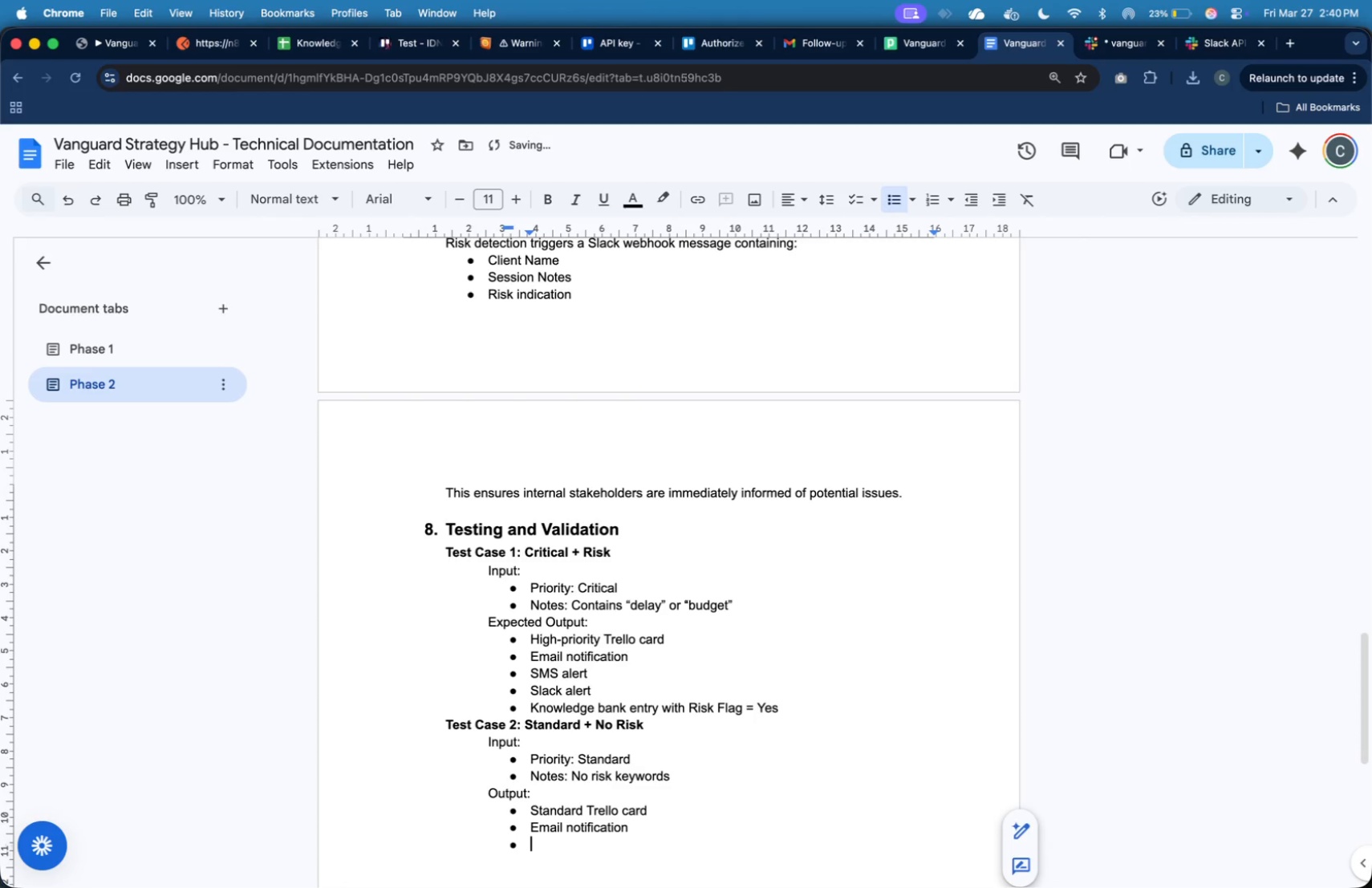 
key(Meta+CommandLeft)
 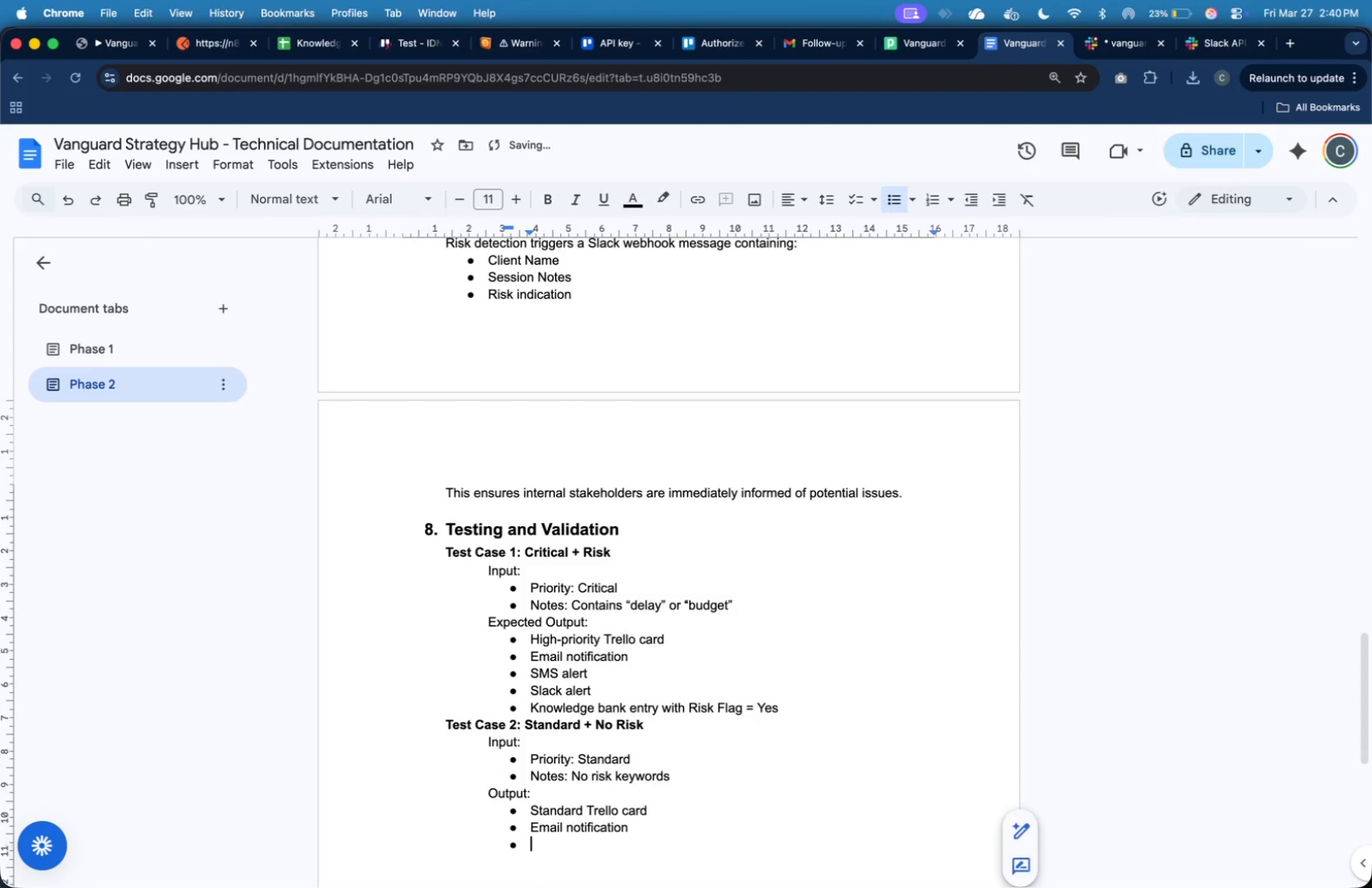 
key(Meta+Tab)